 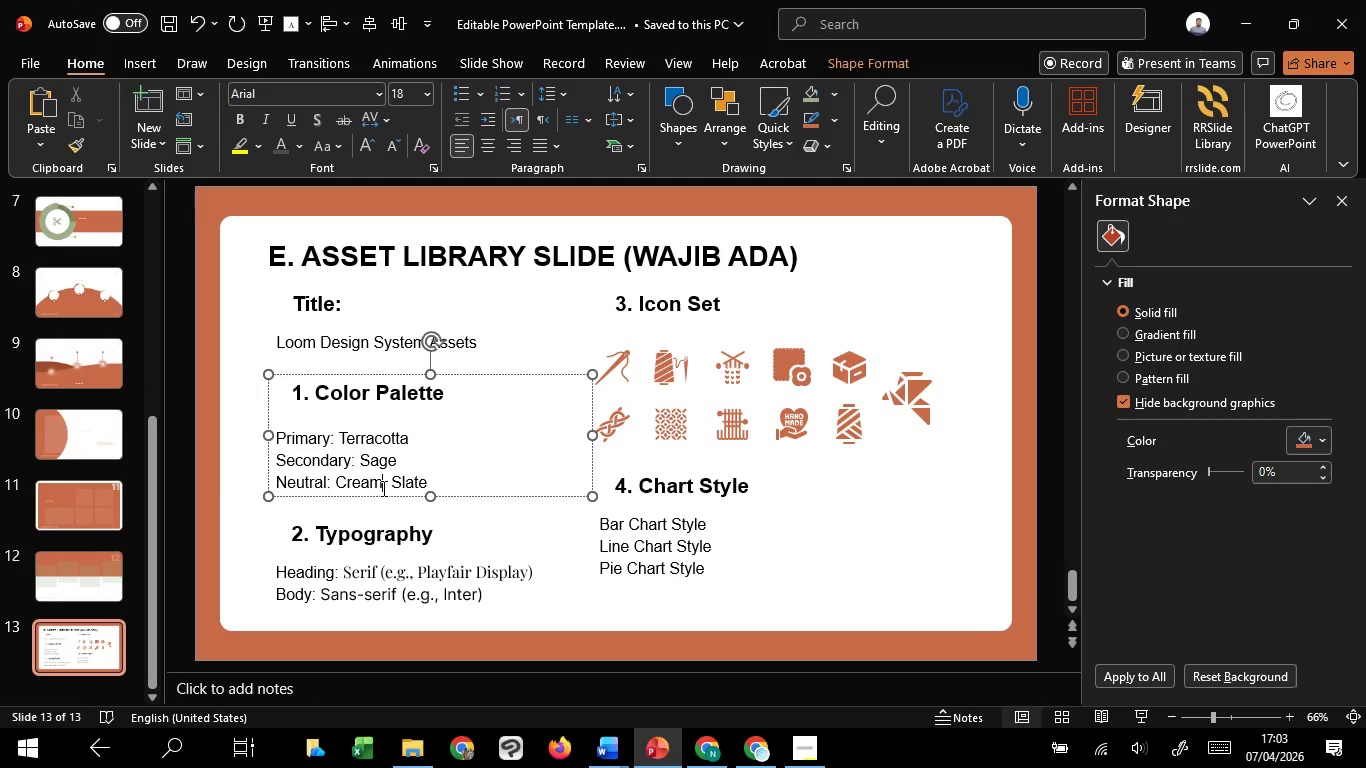 
left_click([74, 281])
 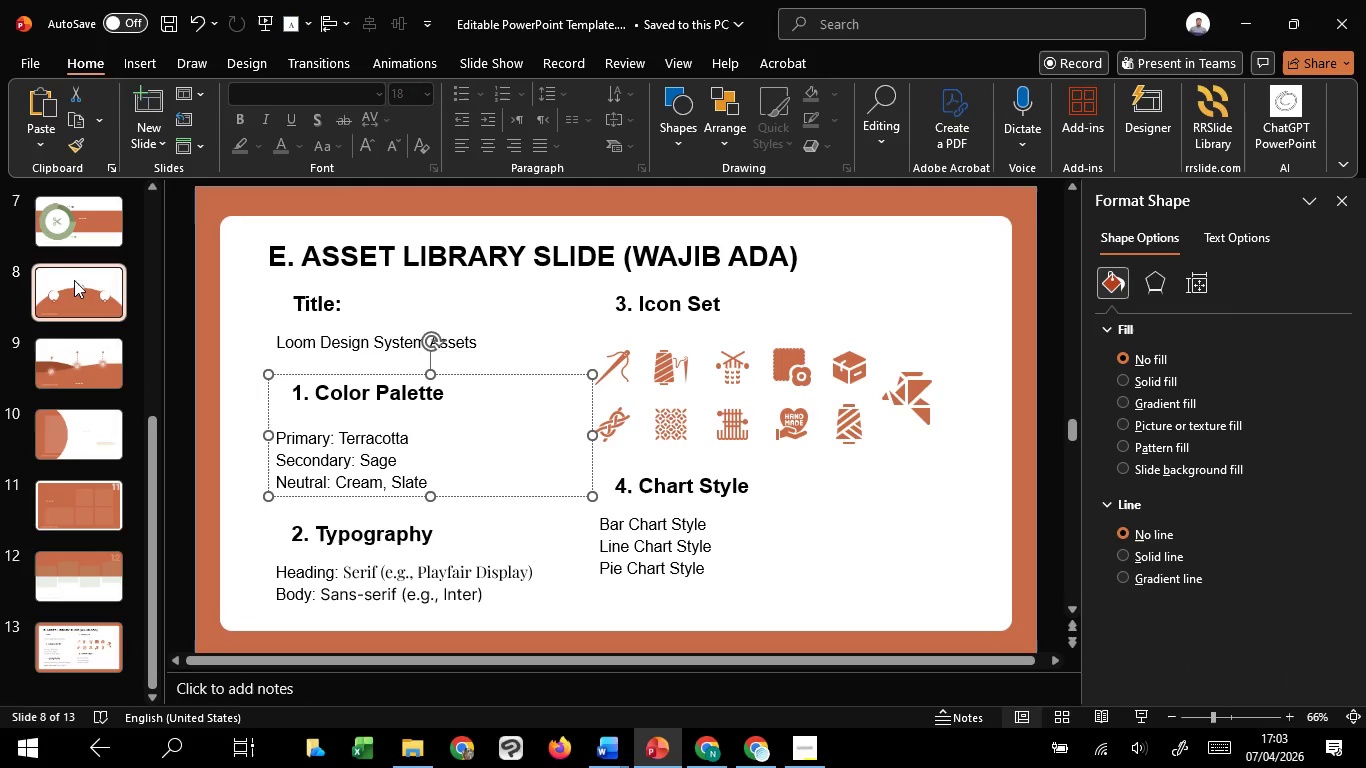 
scroll: coordinate [77, 284], scroll_direction: up, amount: 14.0
 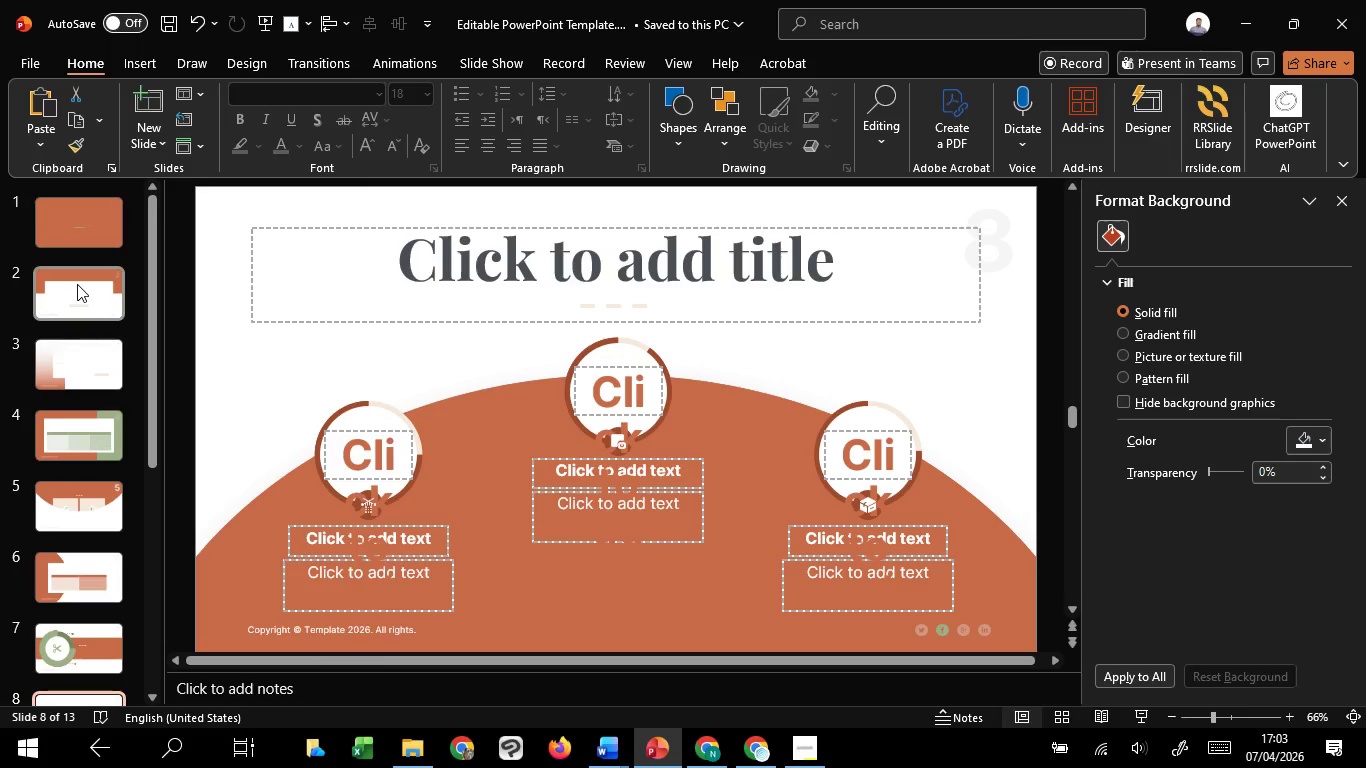 
left_click([86, 244])
 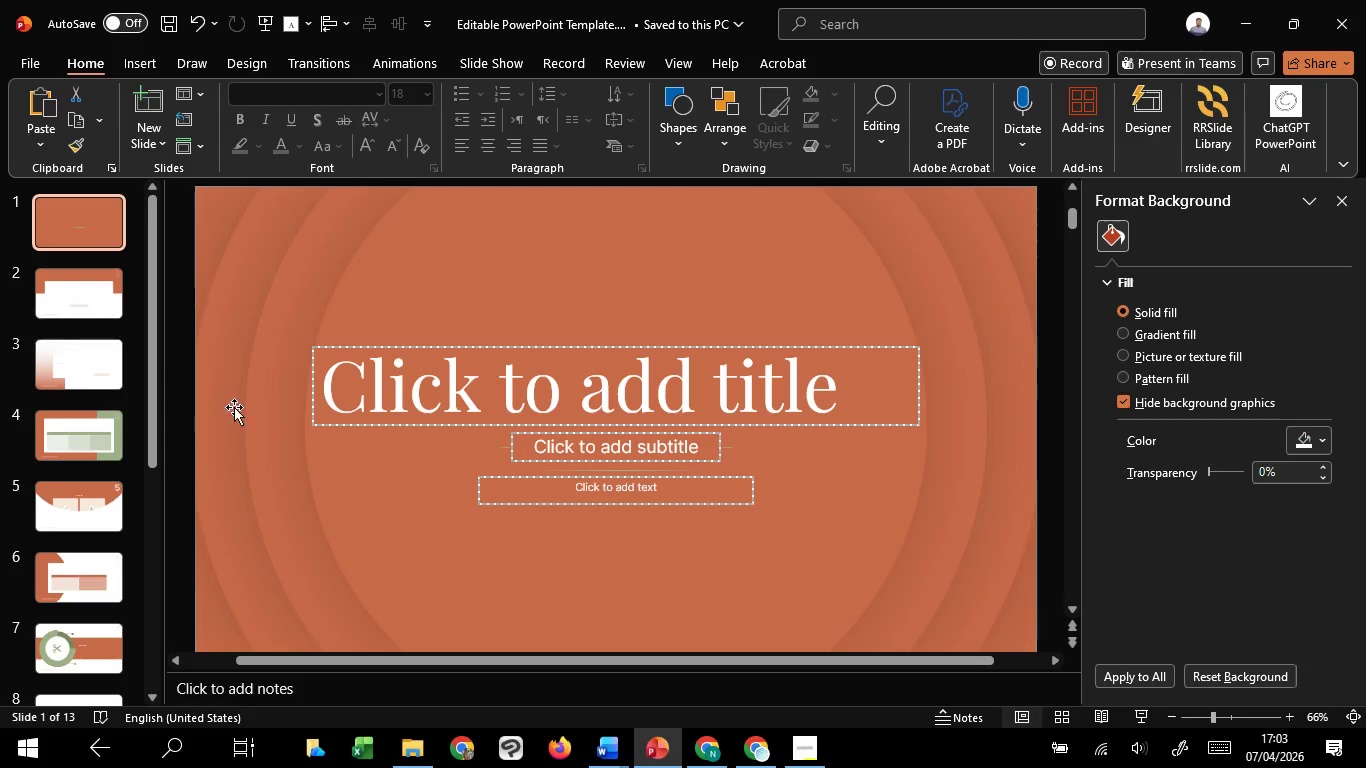 
left_click([253, 385])
 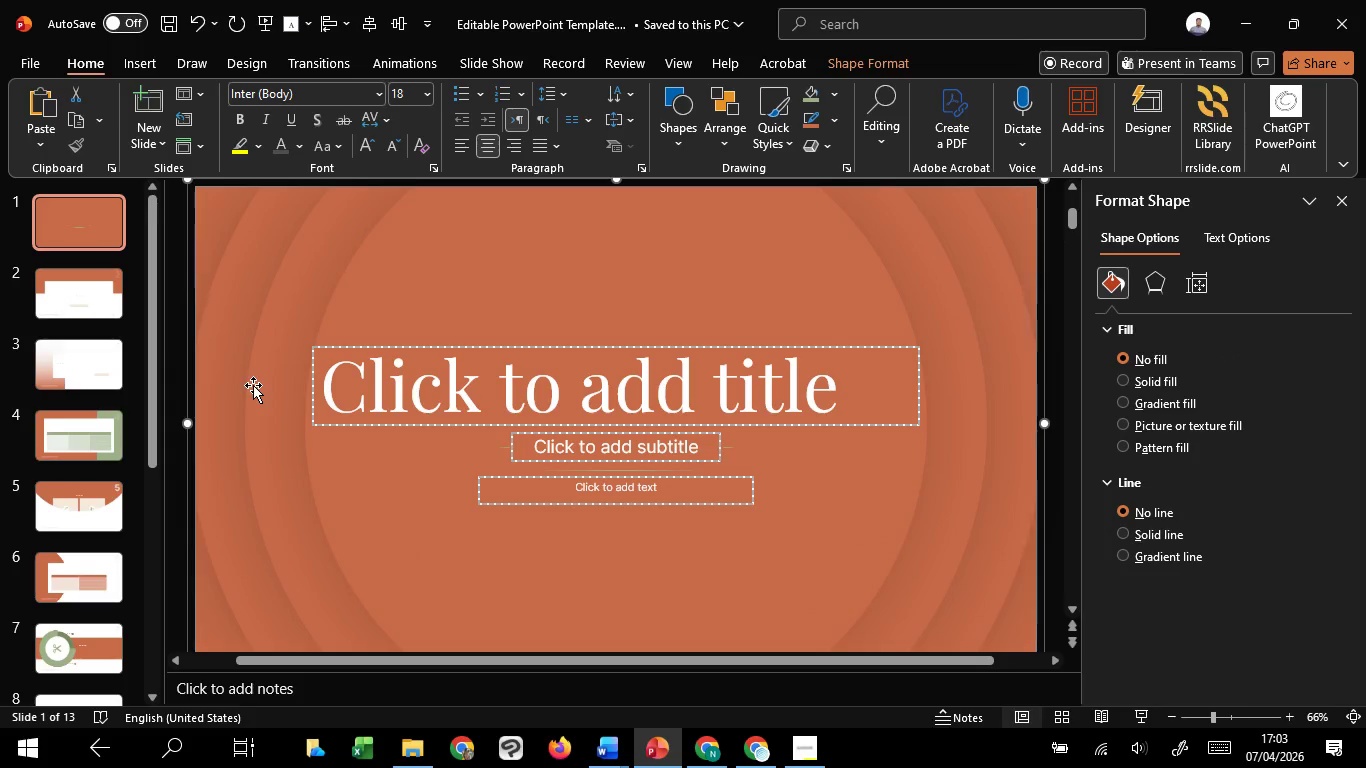 
hold_key(key=ControlLeft, duration=1.92)
 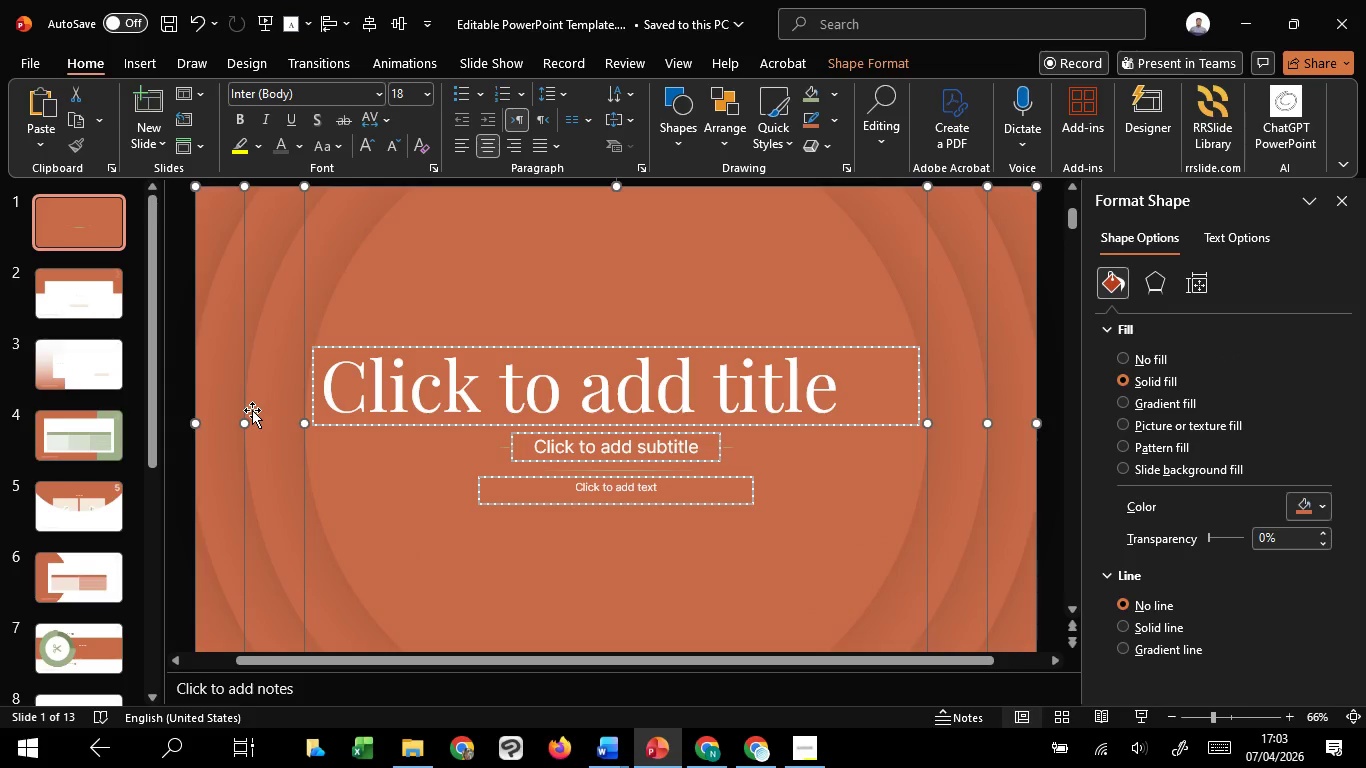 
hold_key(key=ShiftLeft, duration=1.55)
 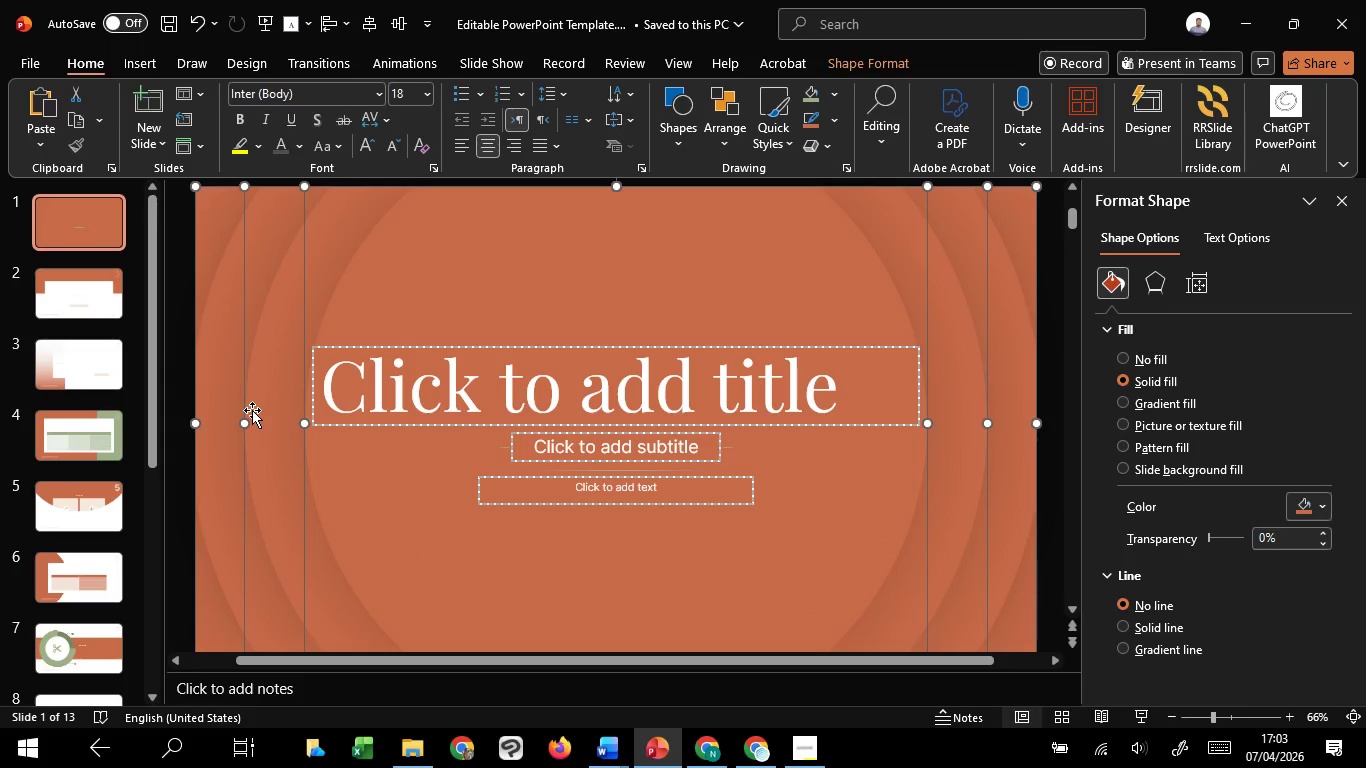 
hold_key(key=G, duration=0.44)
 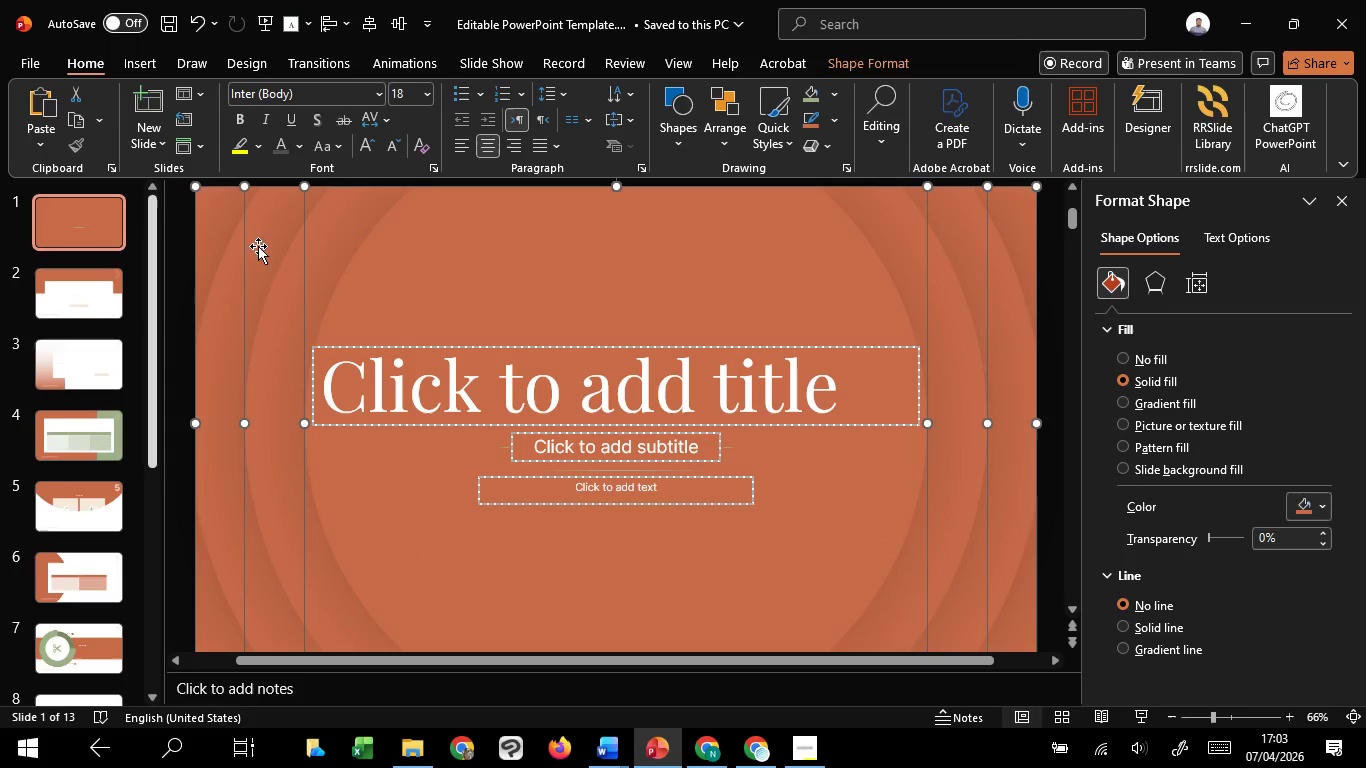 
left_click([139, 280])
 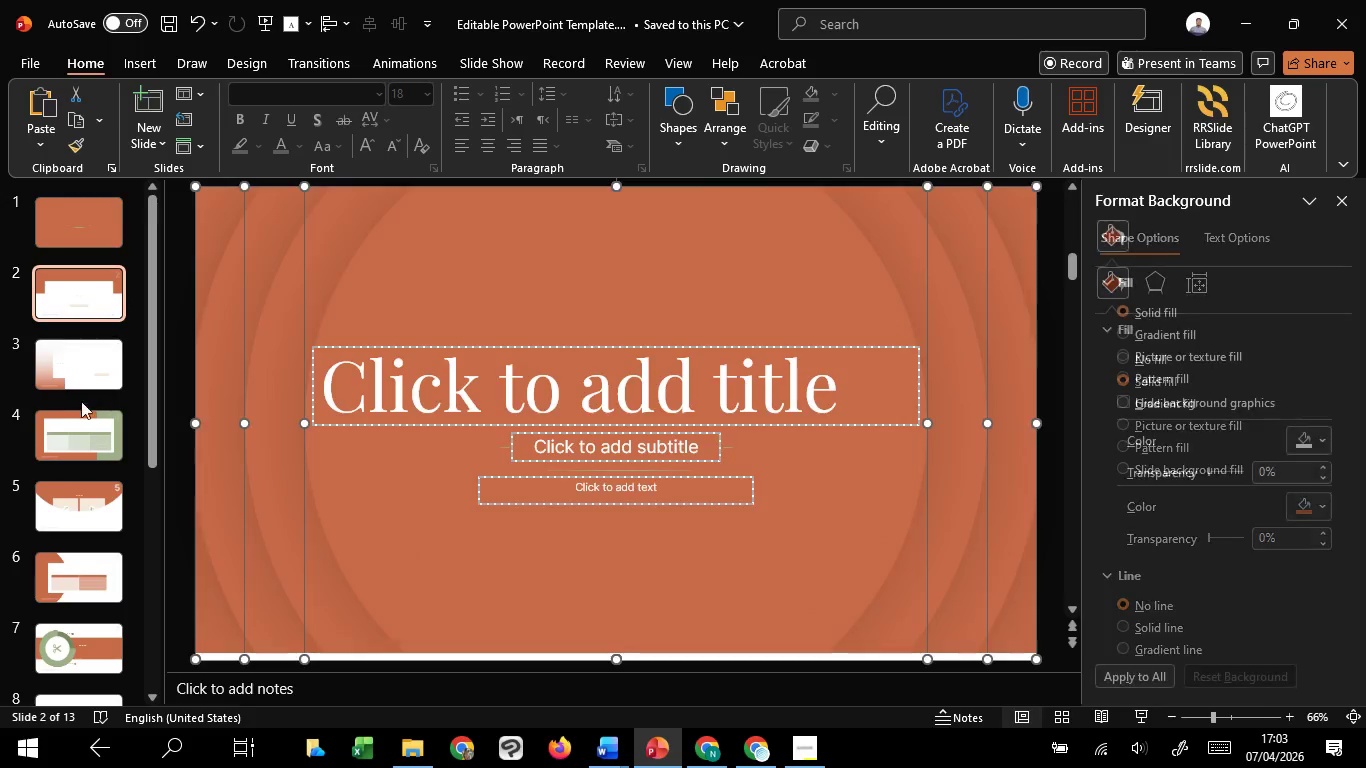 
left_click([66, 404])
 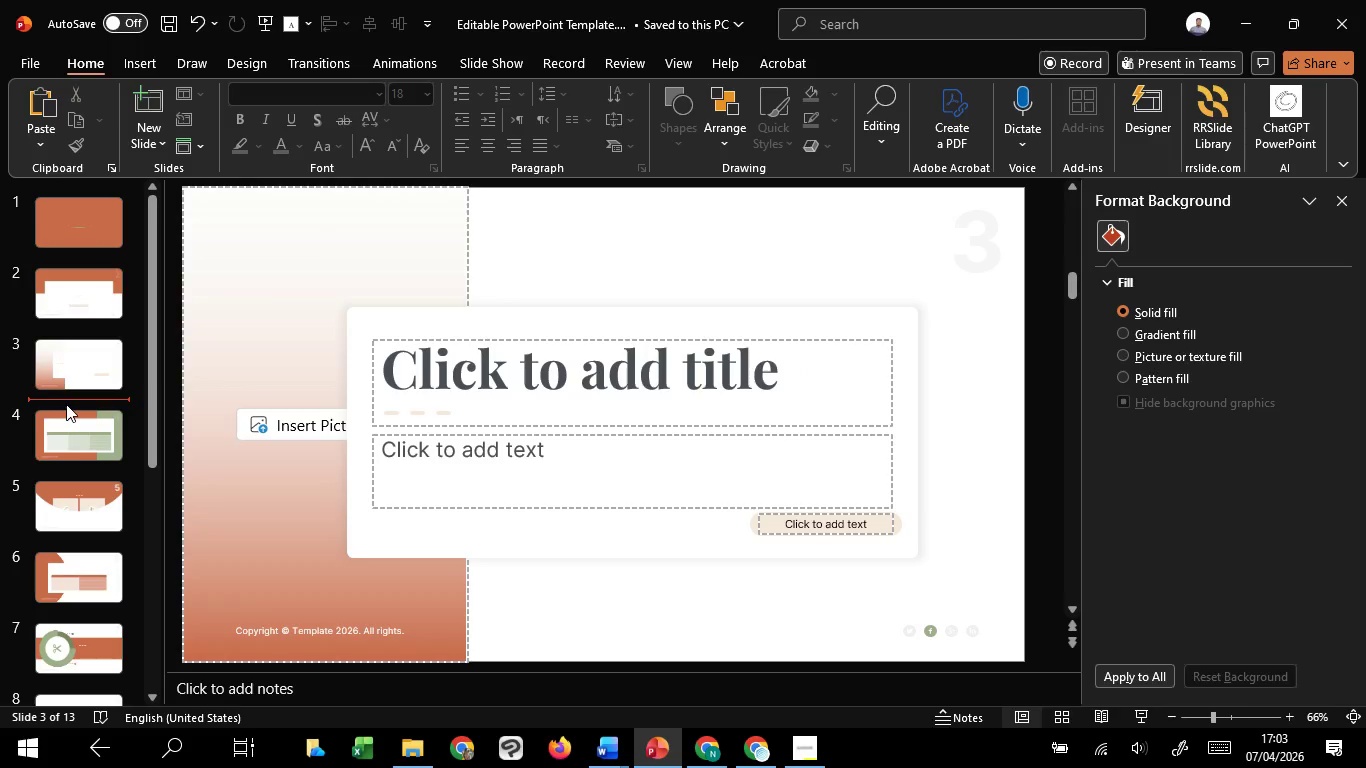 
left_click([59, 340])
 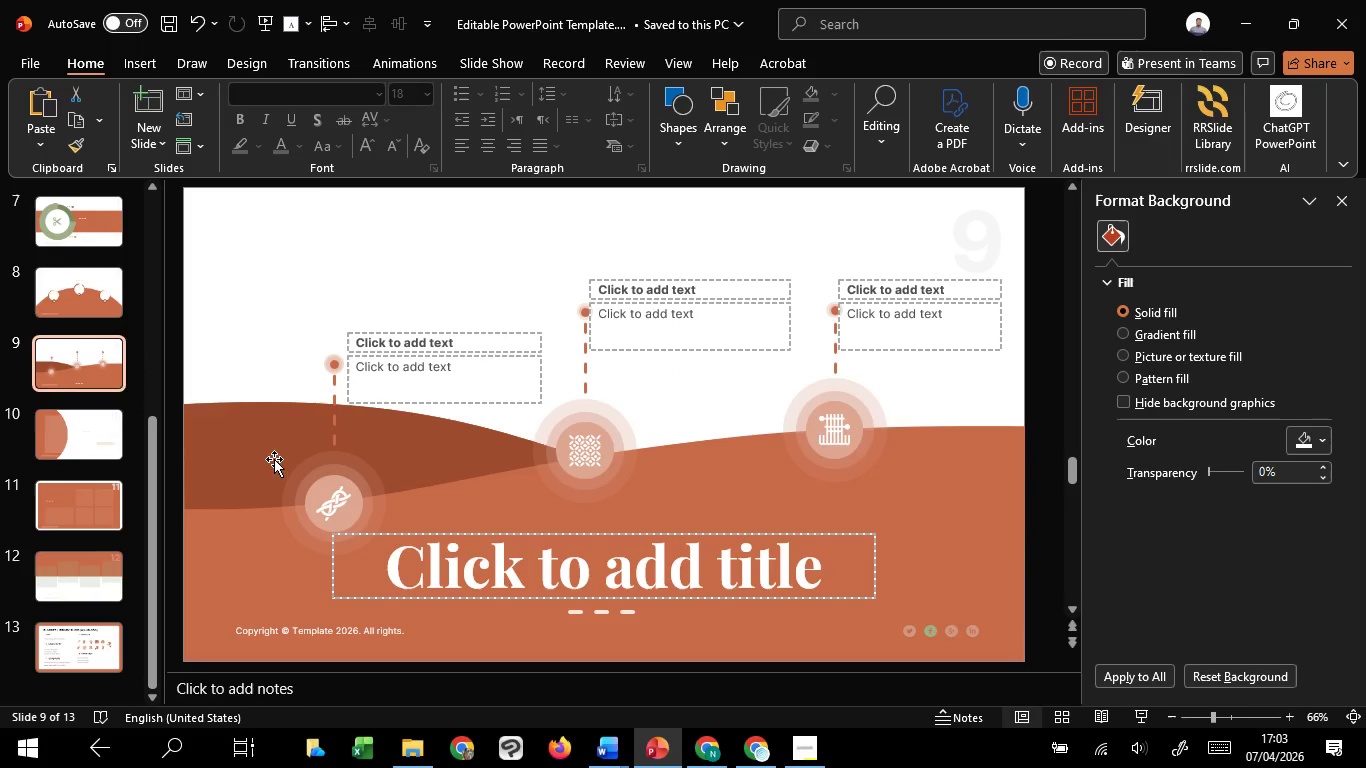 
scroll: coordinate [66, 404], scroll_direction: down, amount: 24.0
 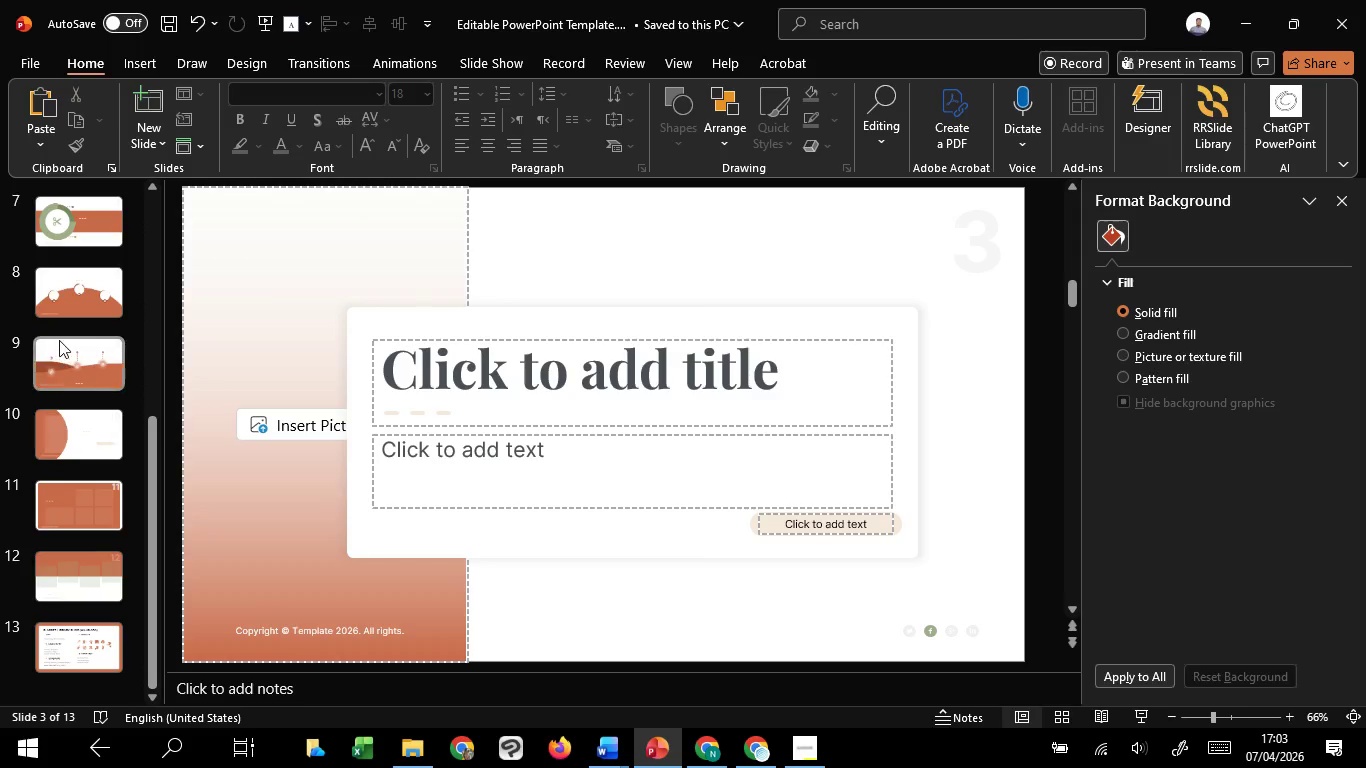 
left_click([274, 455])
 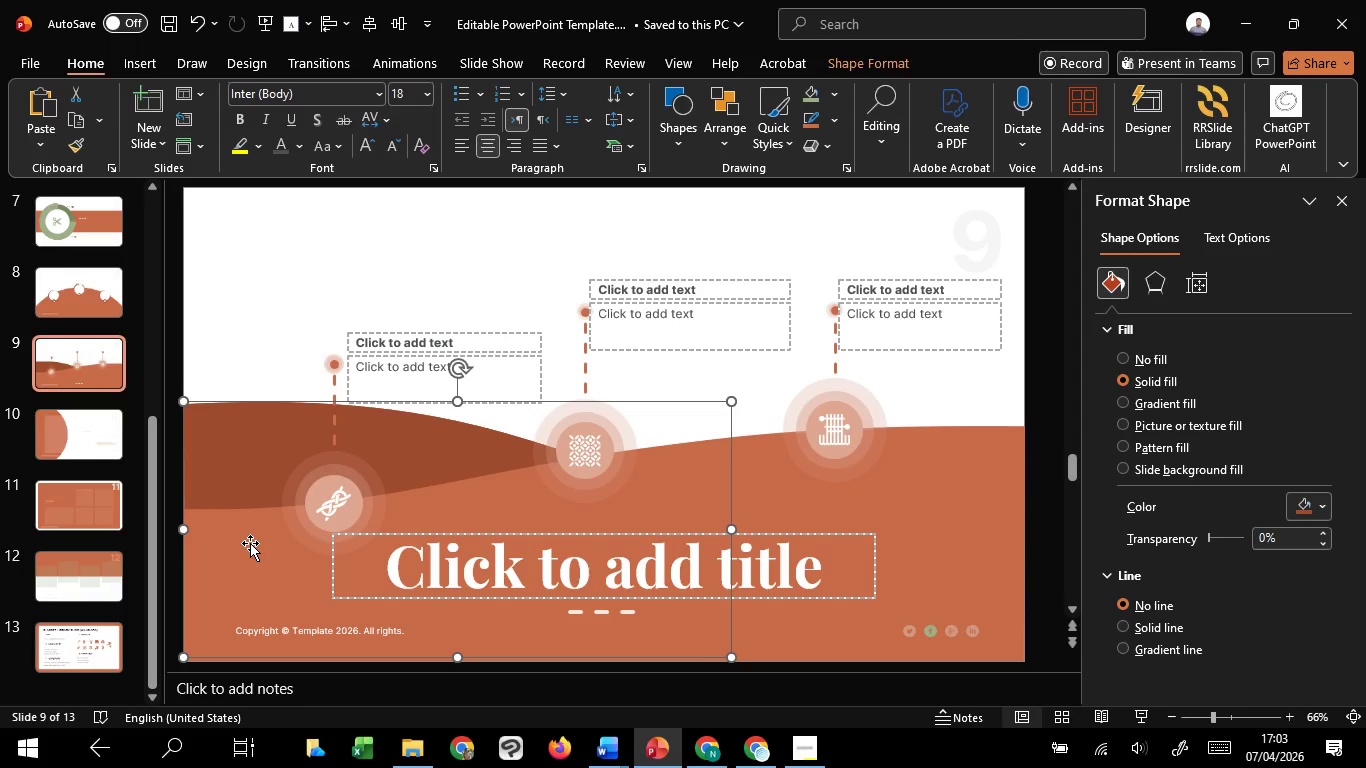 
hold_key(key=ShiftLeft, duration=0.55)
left_click([250, 543])
 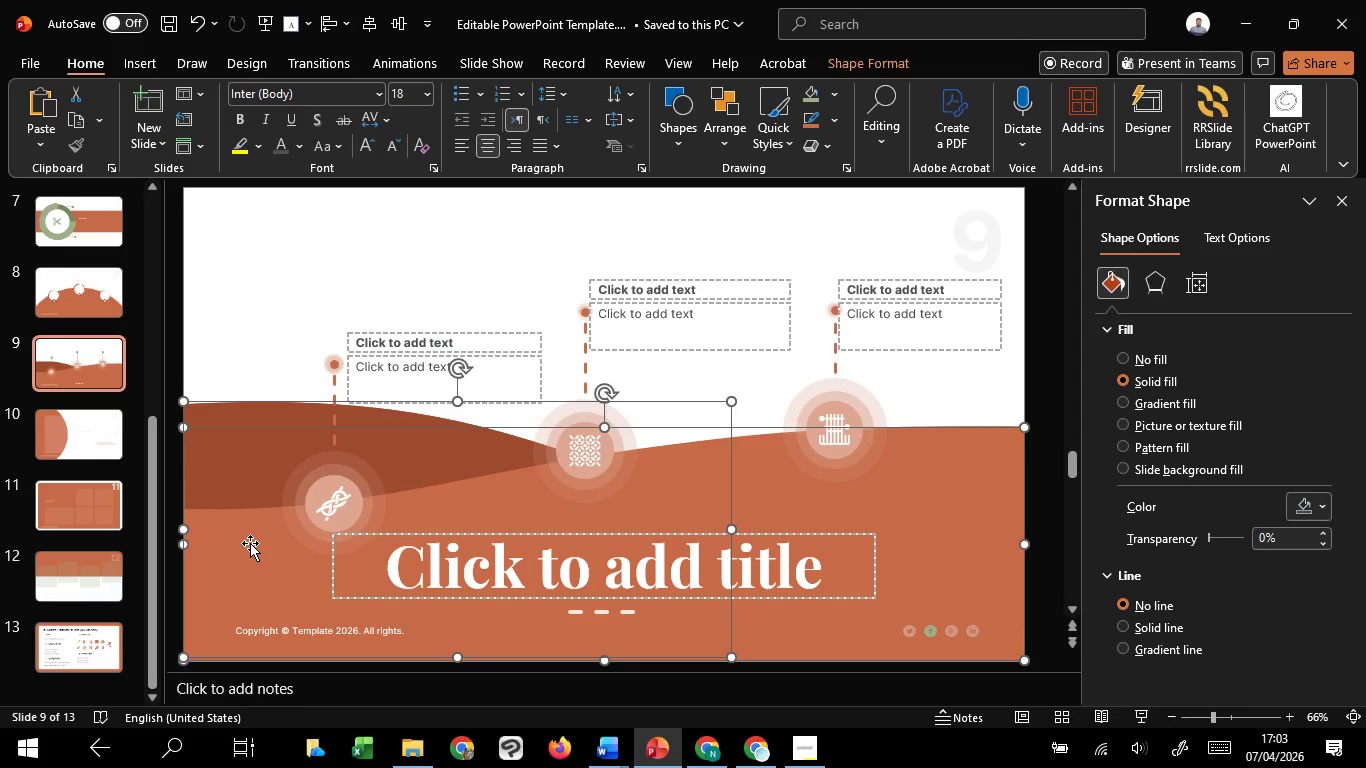 
key(Control+G)
 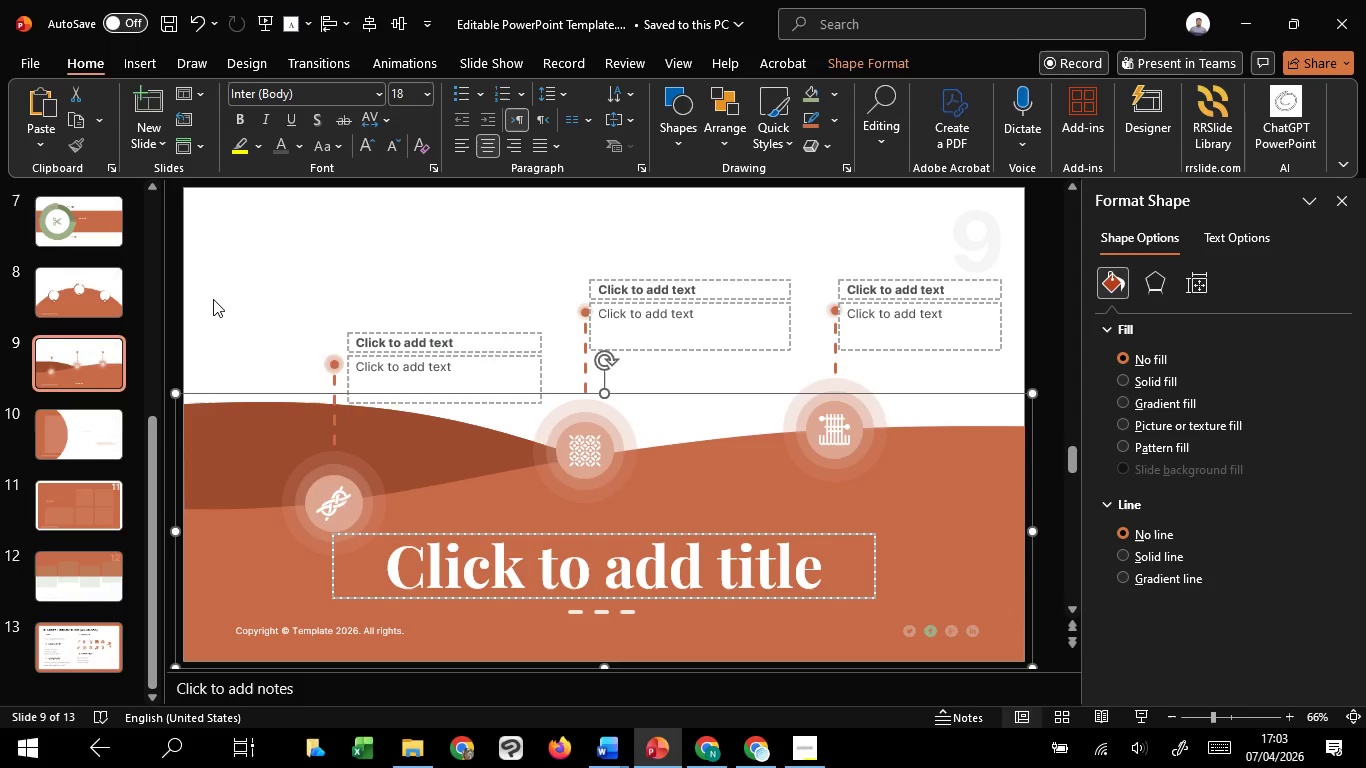 
left_click([213, 299])
 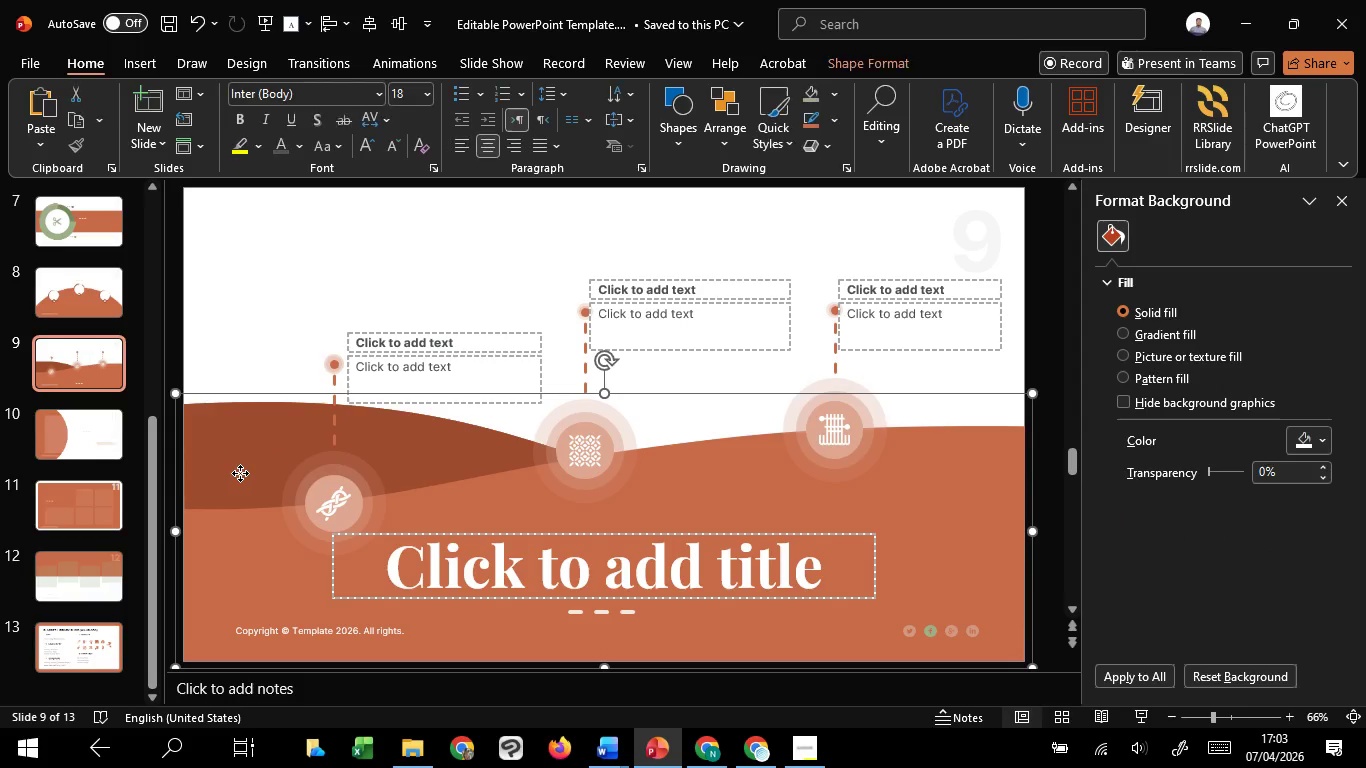 
double_click([248, 537])
 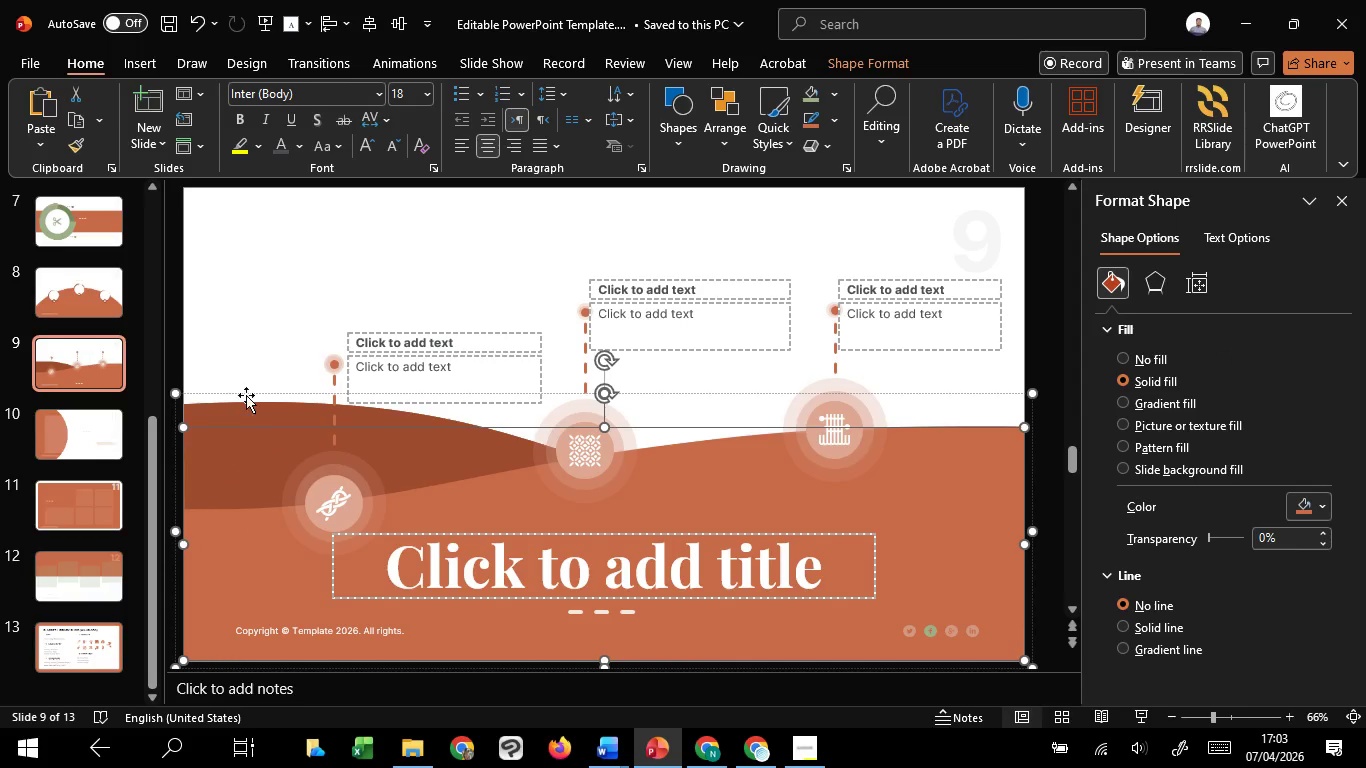 
left_click([246, 393])
 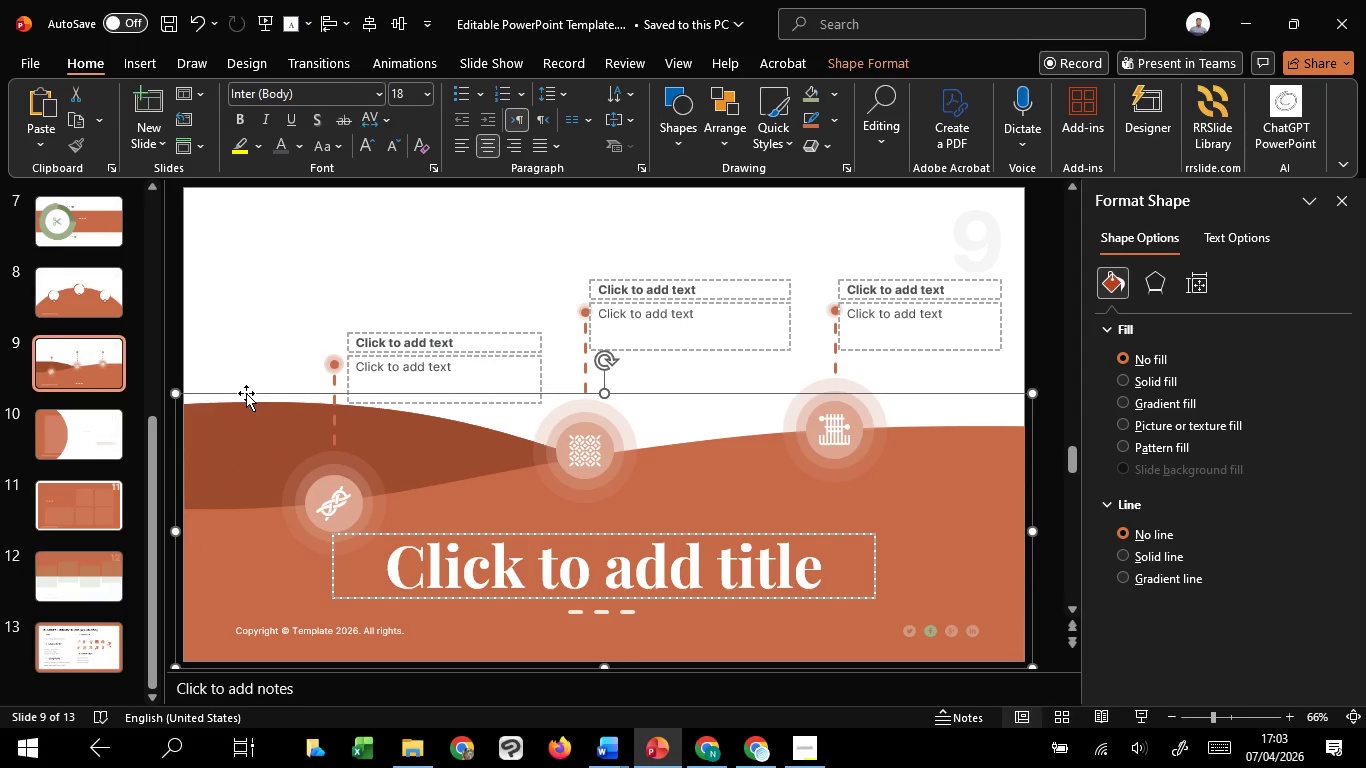 
right_click([246, 393])
 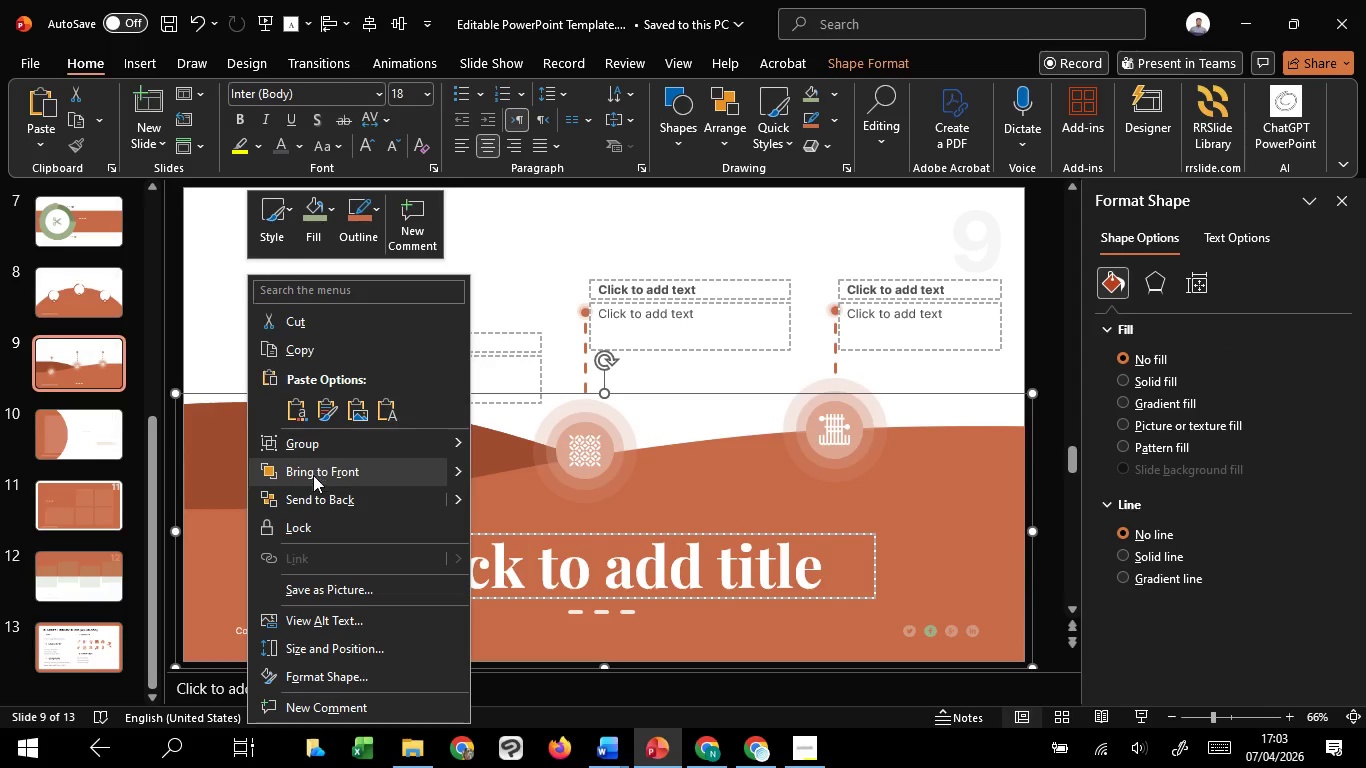 
left_click([311, 498])
 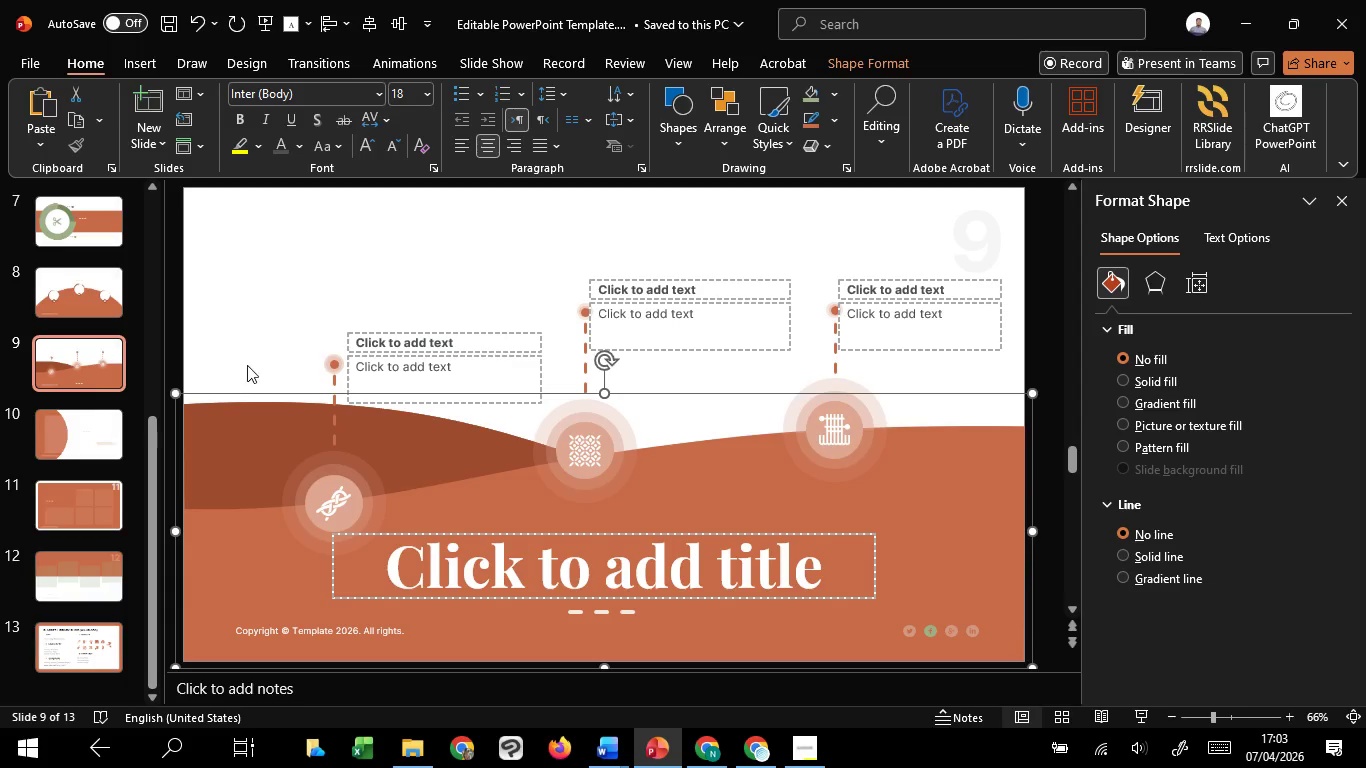 
left_click([246, 362])
 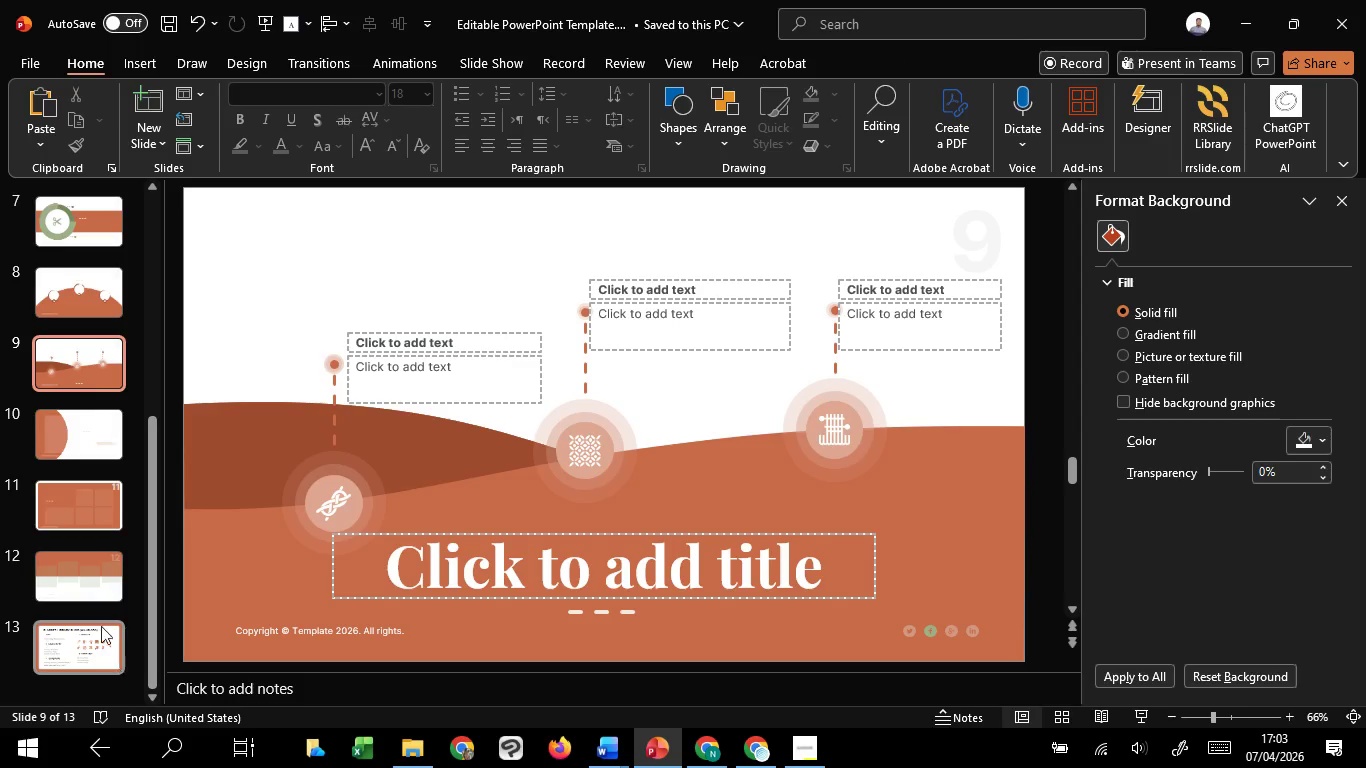 
left_click([79, 560])
 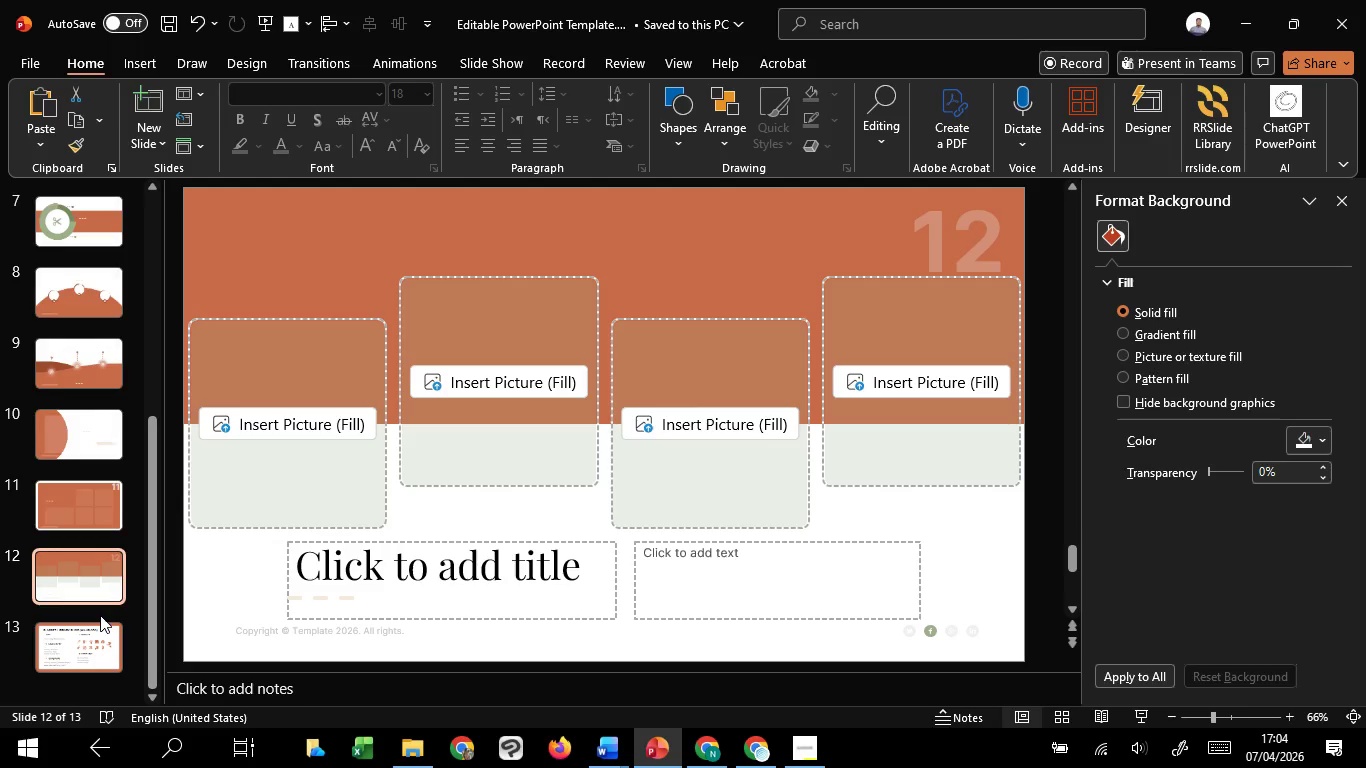 
left_click([100, 615])
 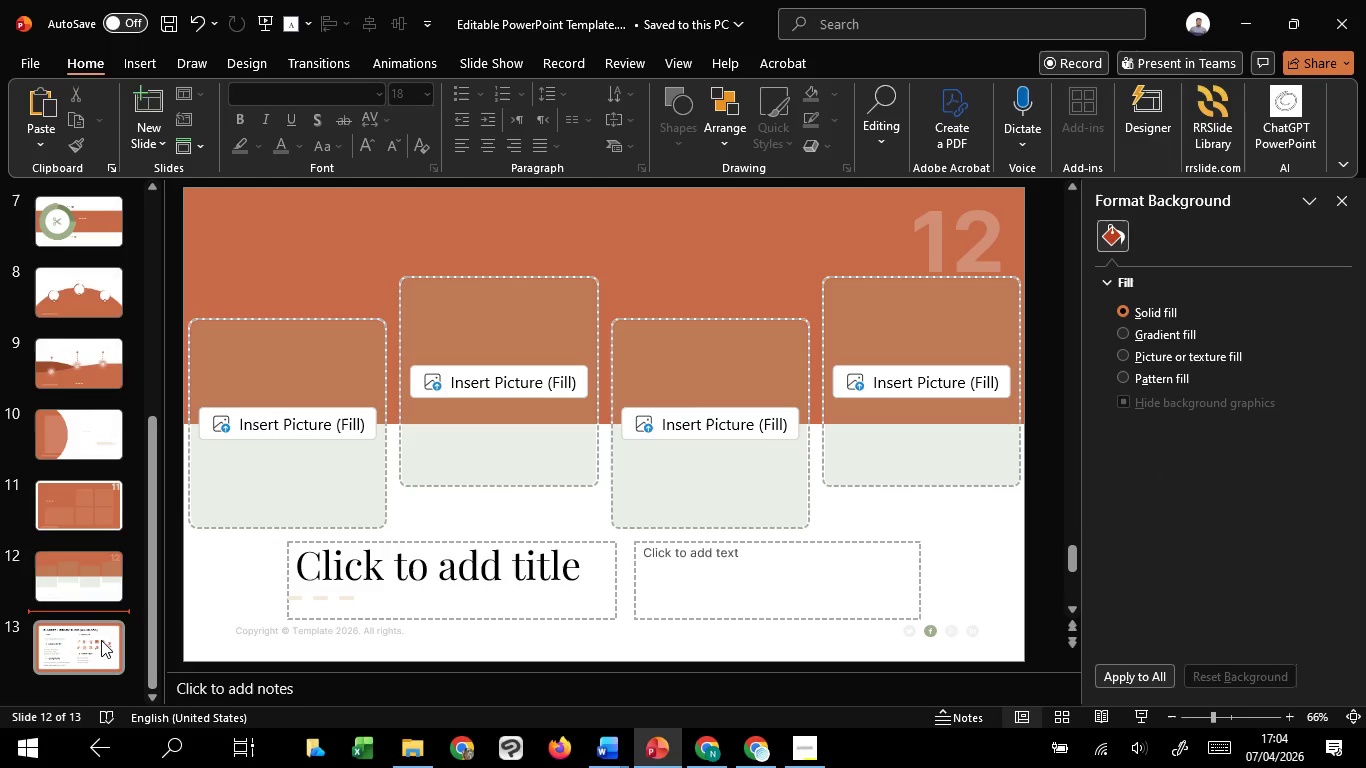 
left_click([101, 642])
 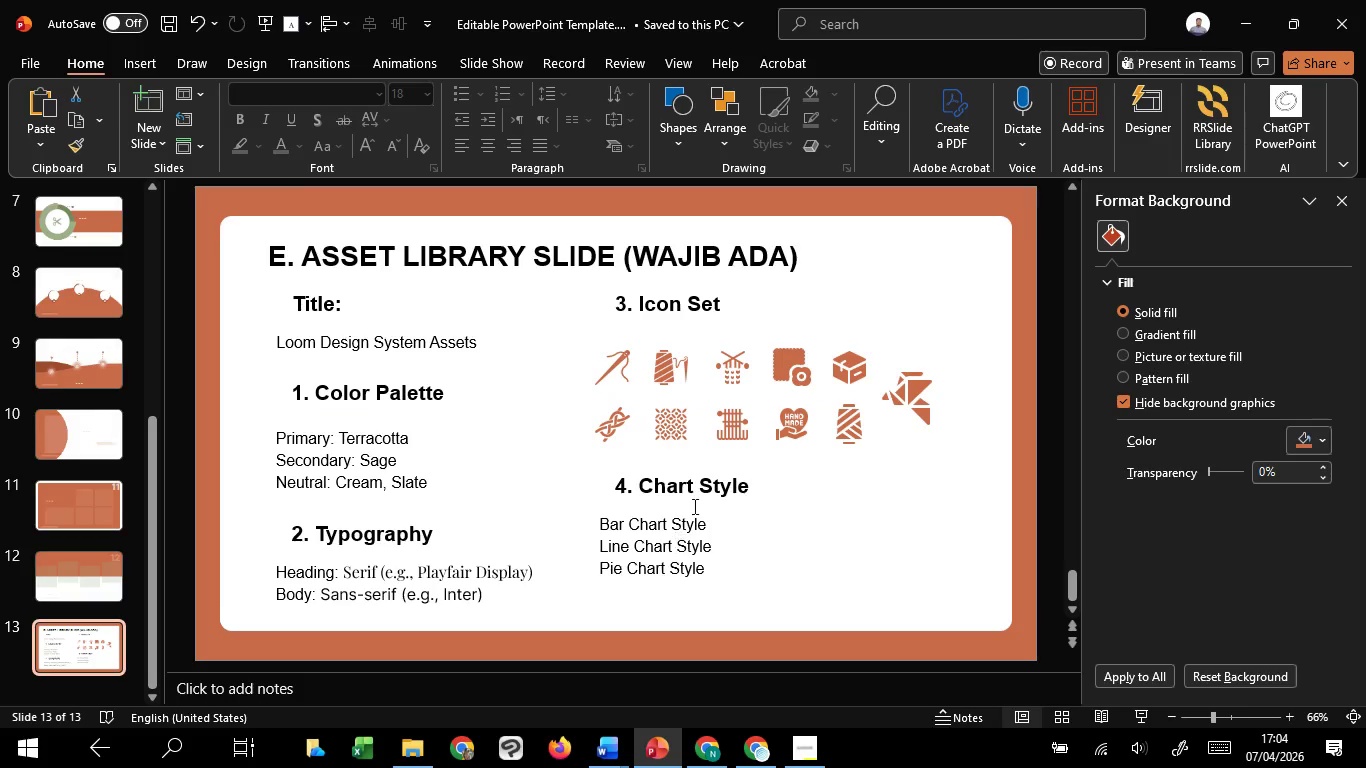 
left_click([702, 428])
 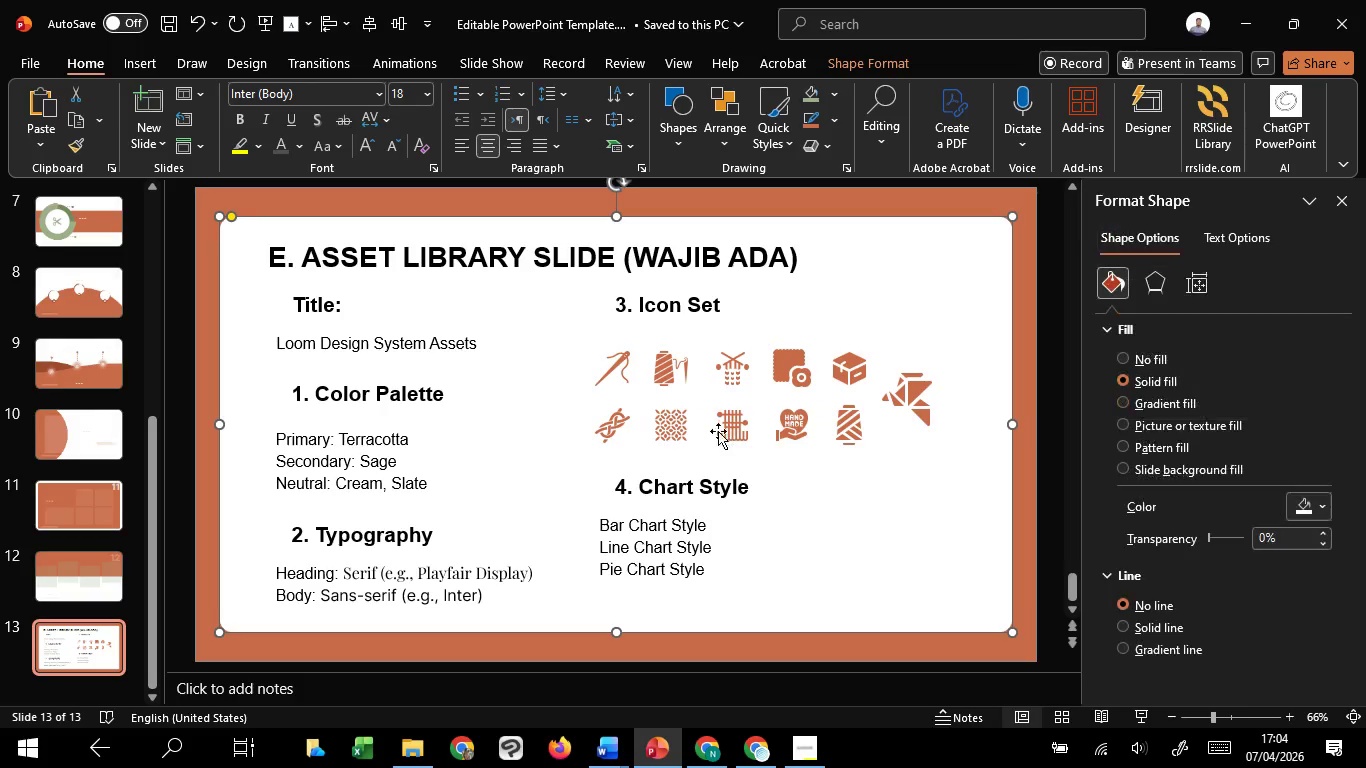 
left_click([726, 434])
 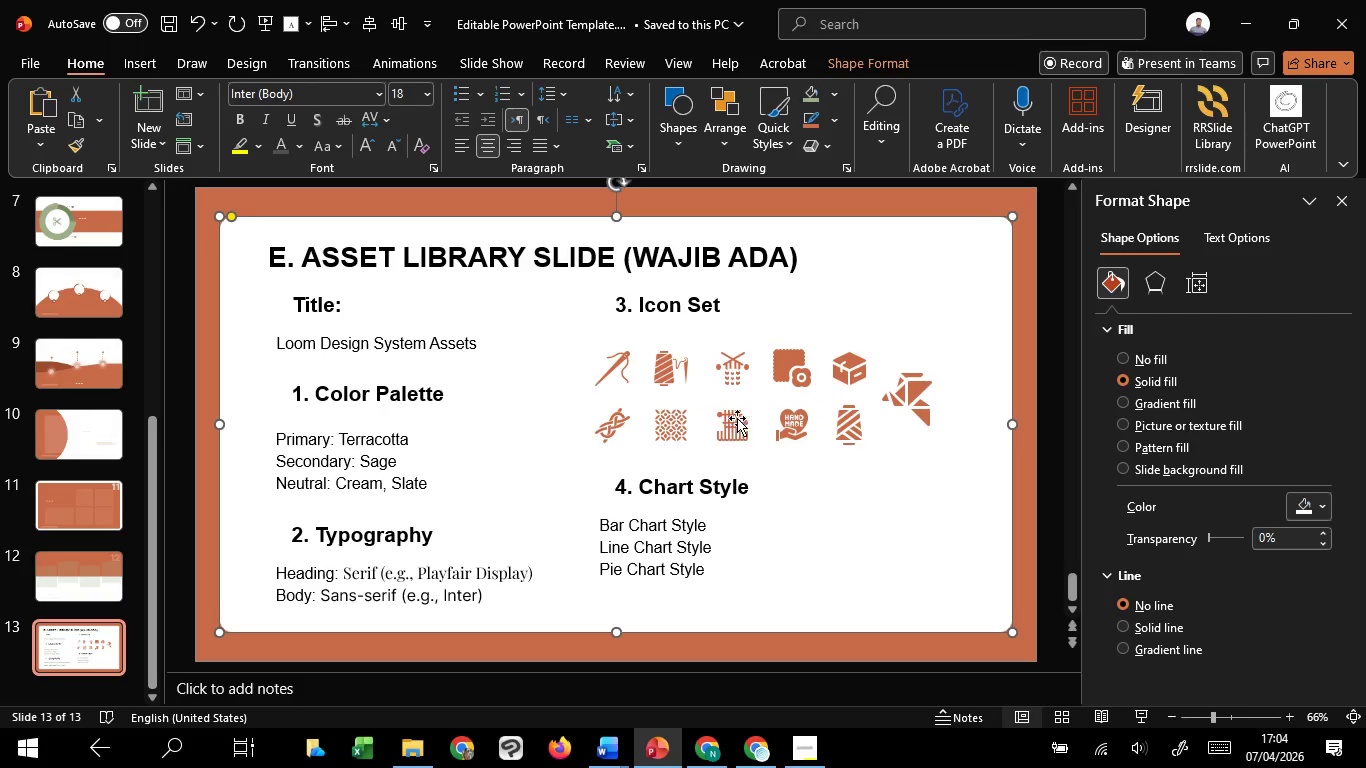 
left_click([737, 418])
 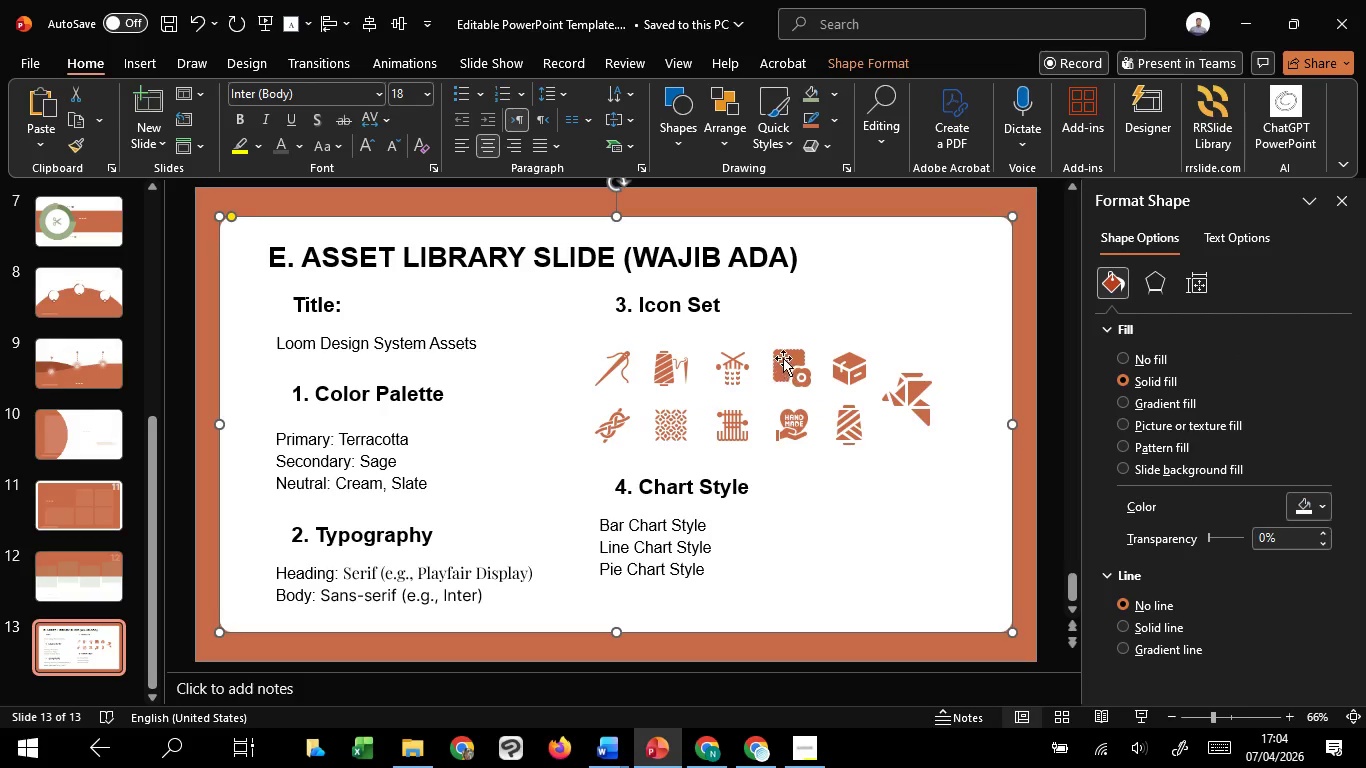 
left_click([783, 358])
 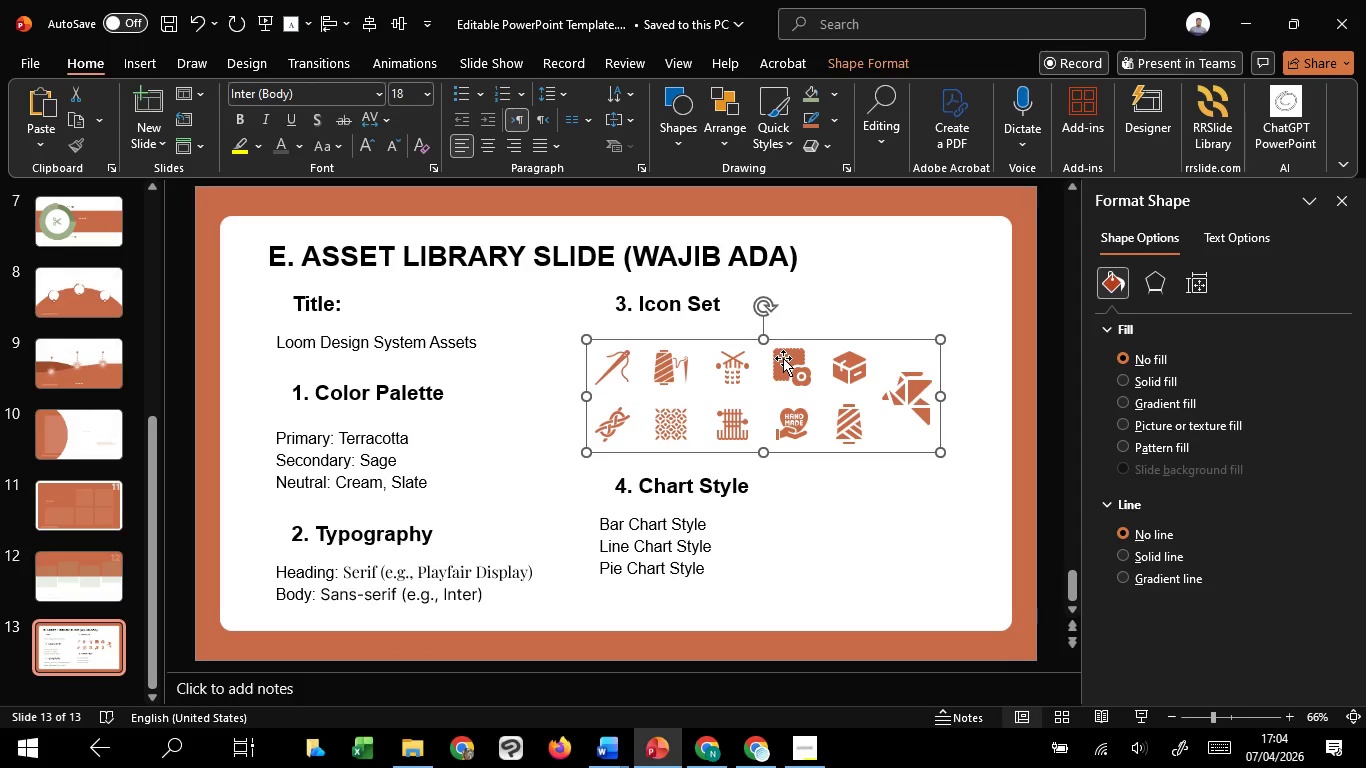 
wait(5.12)
 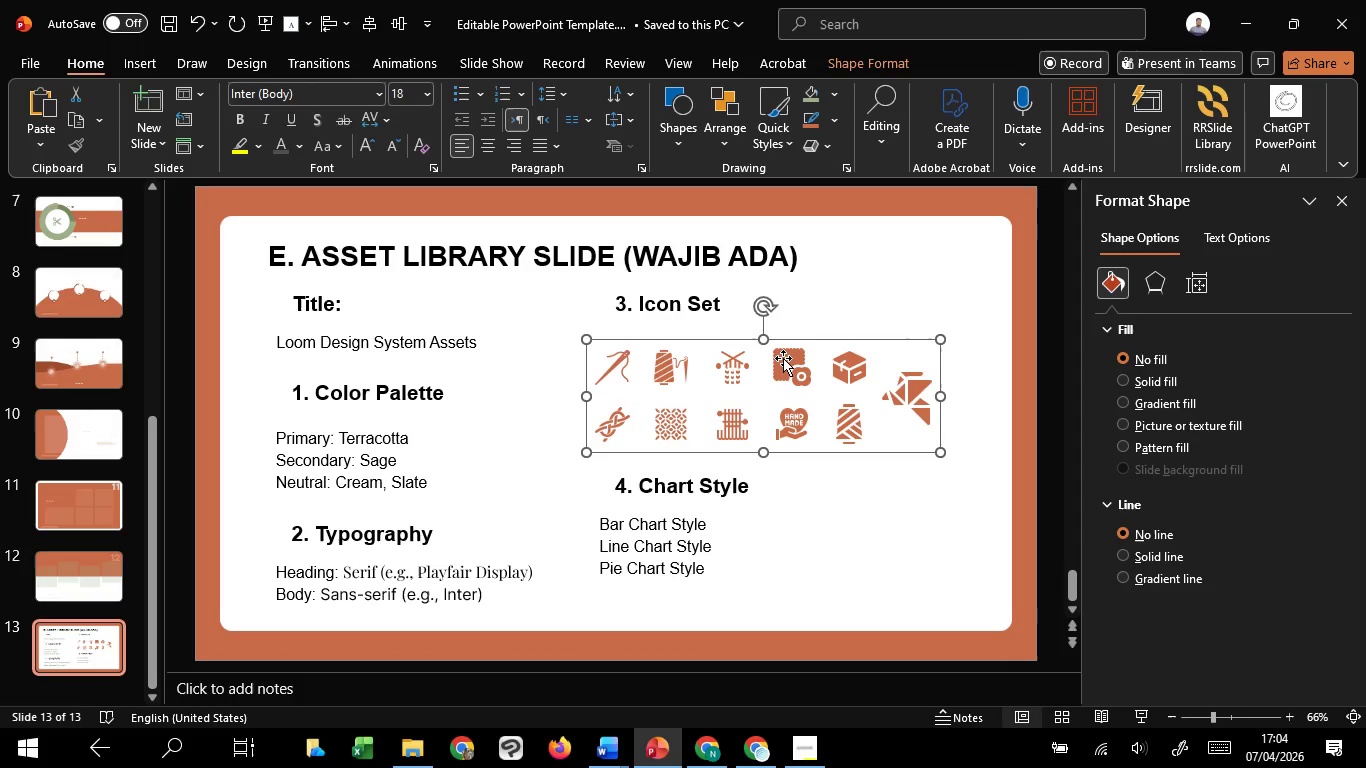 
left_click([690, 498])
 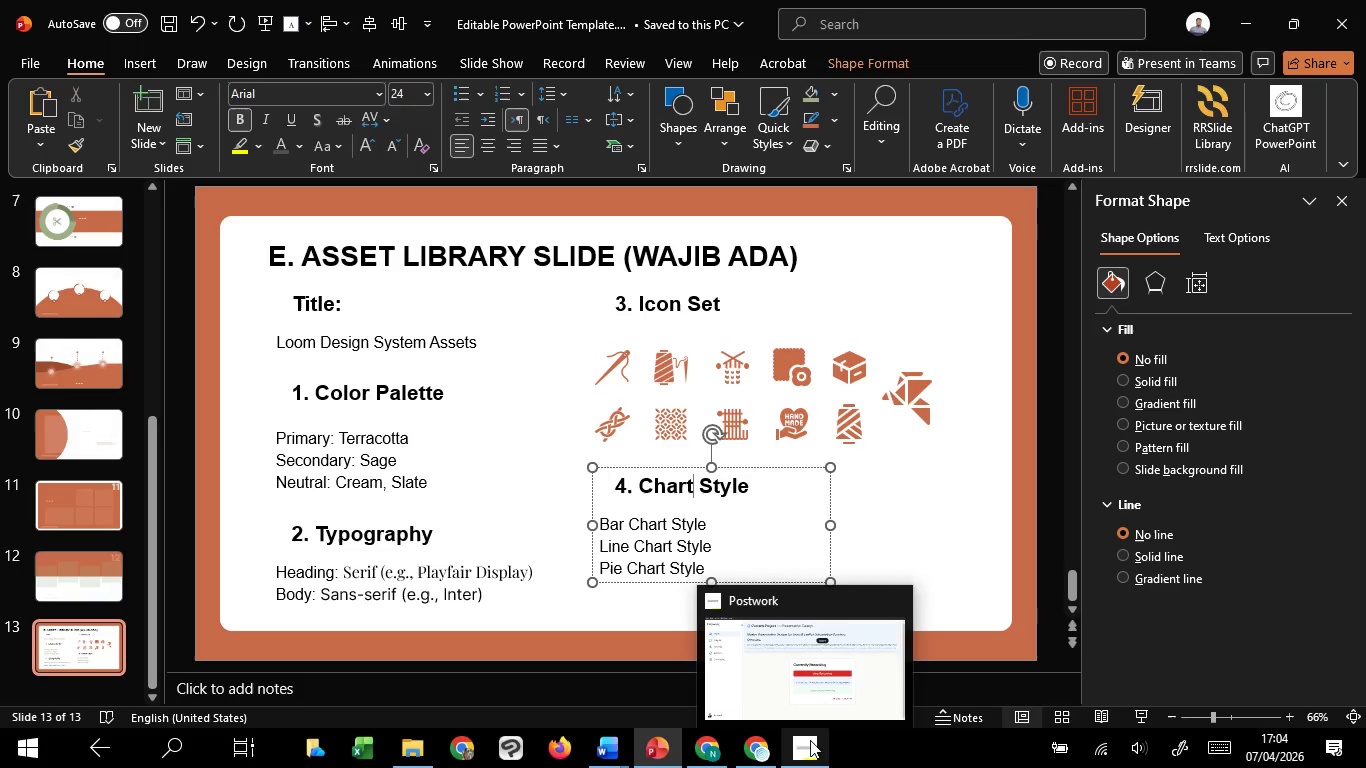 
left_click([810, 688])